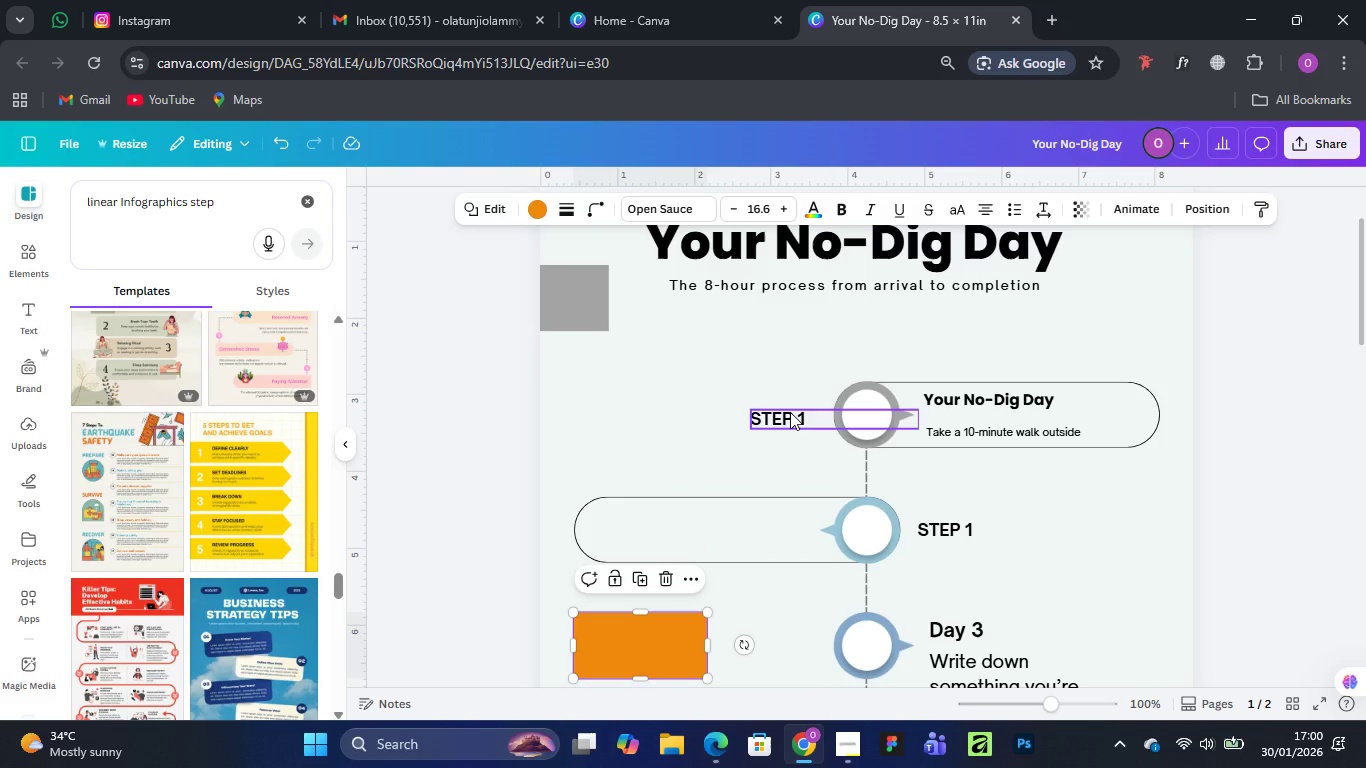 
left_click_drag(start_coordinate=[790, 412], to_coordinate=[930, 357])
 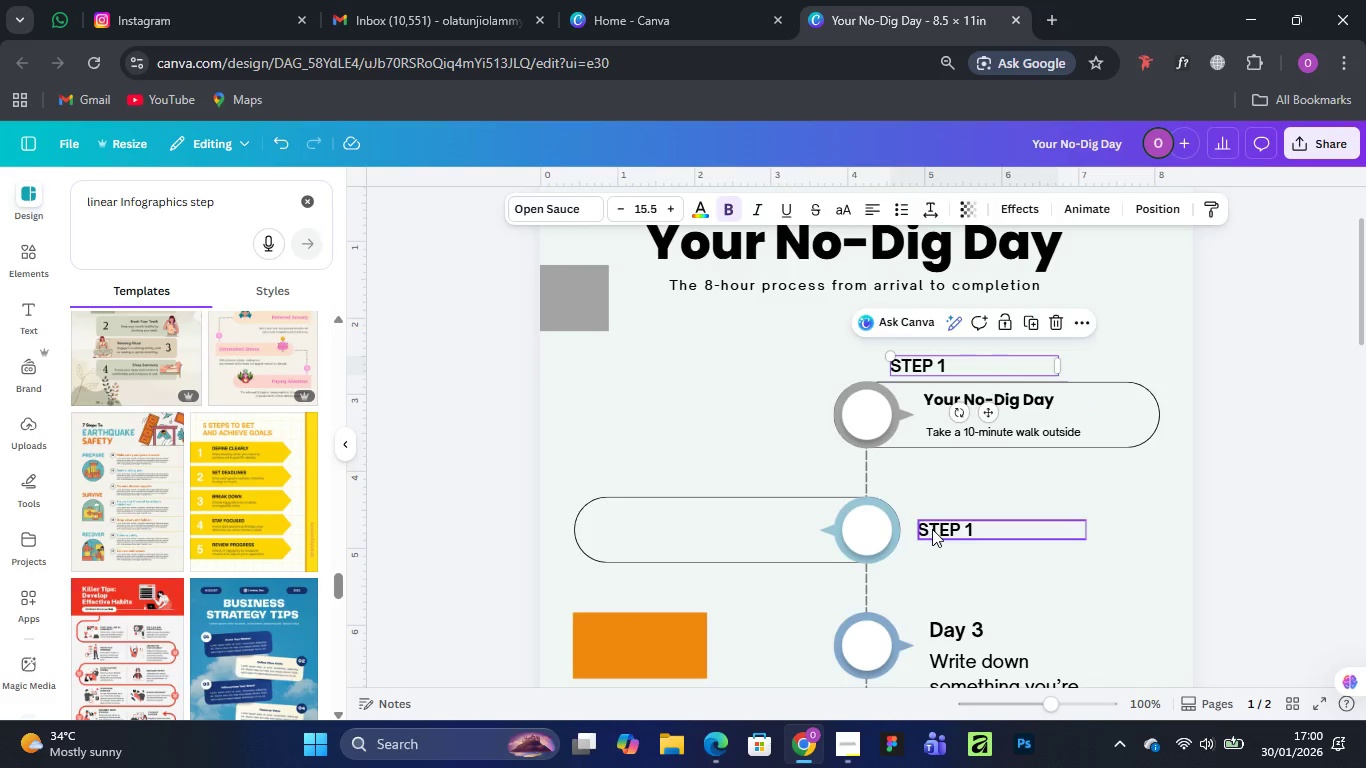 
left_click_drag(start_coordinate=[932, 529], to_coordinate=[814, 482])
 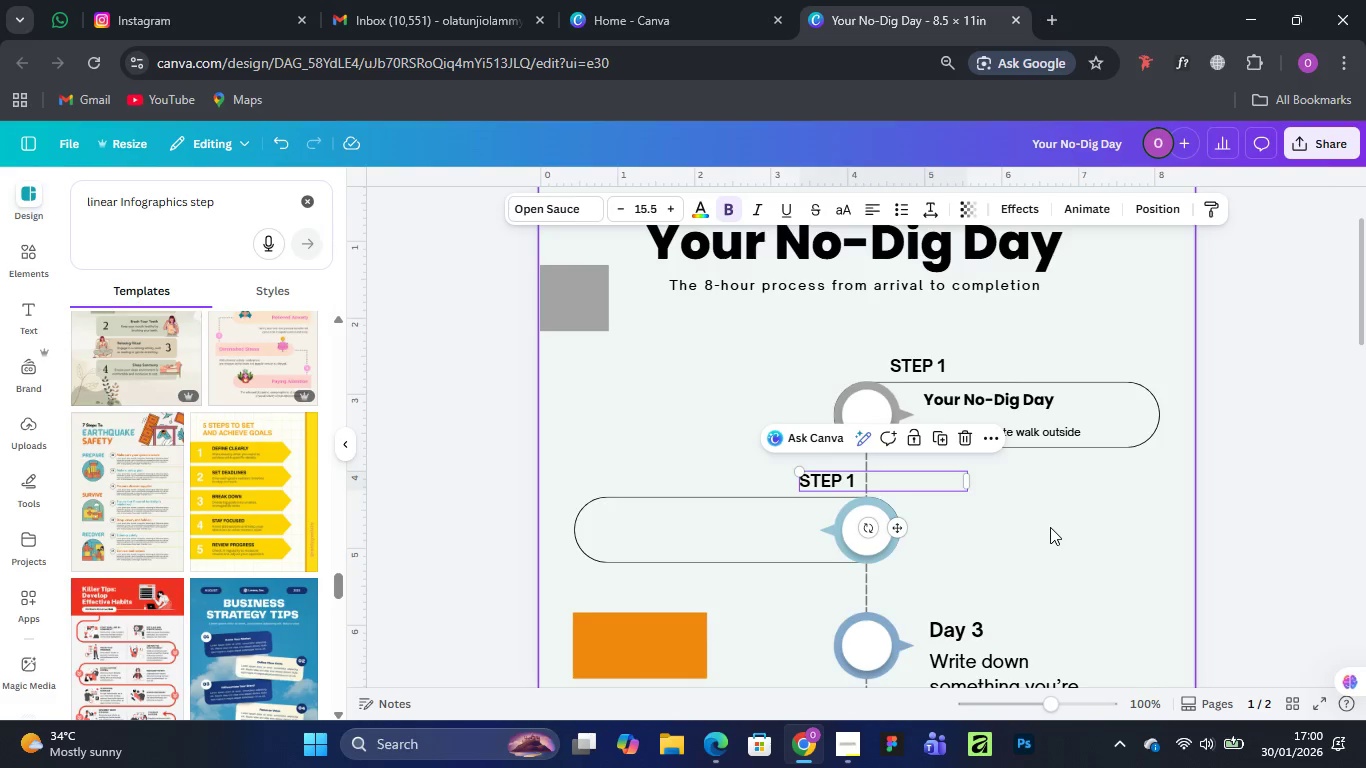 
left_click([1050, 527])
 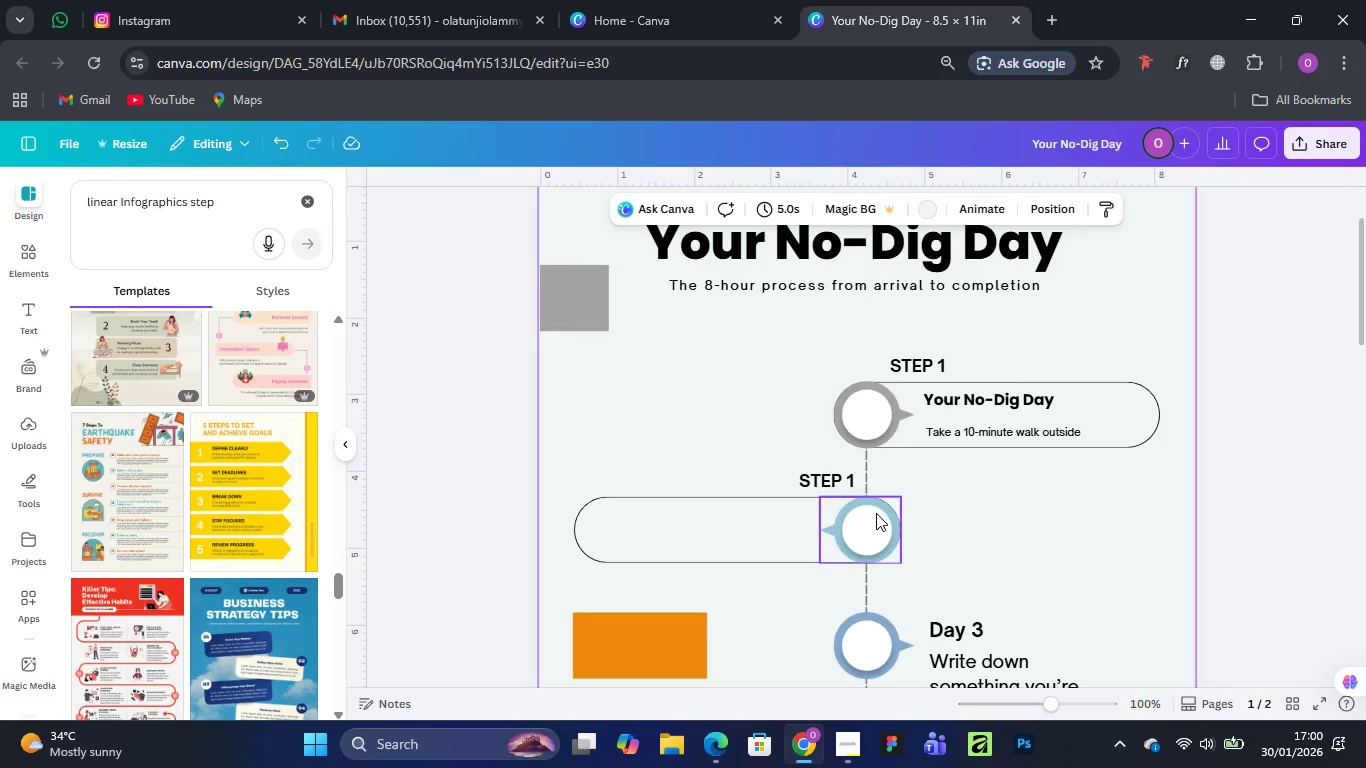 
scroll: coordinate [886, 510], scroll_direction: down, amount: 2.0
 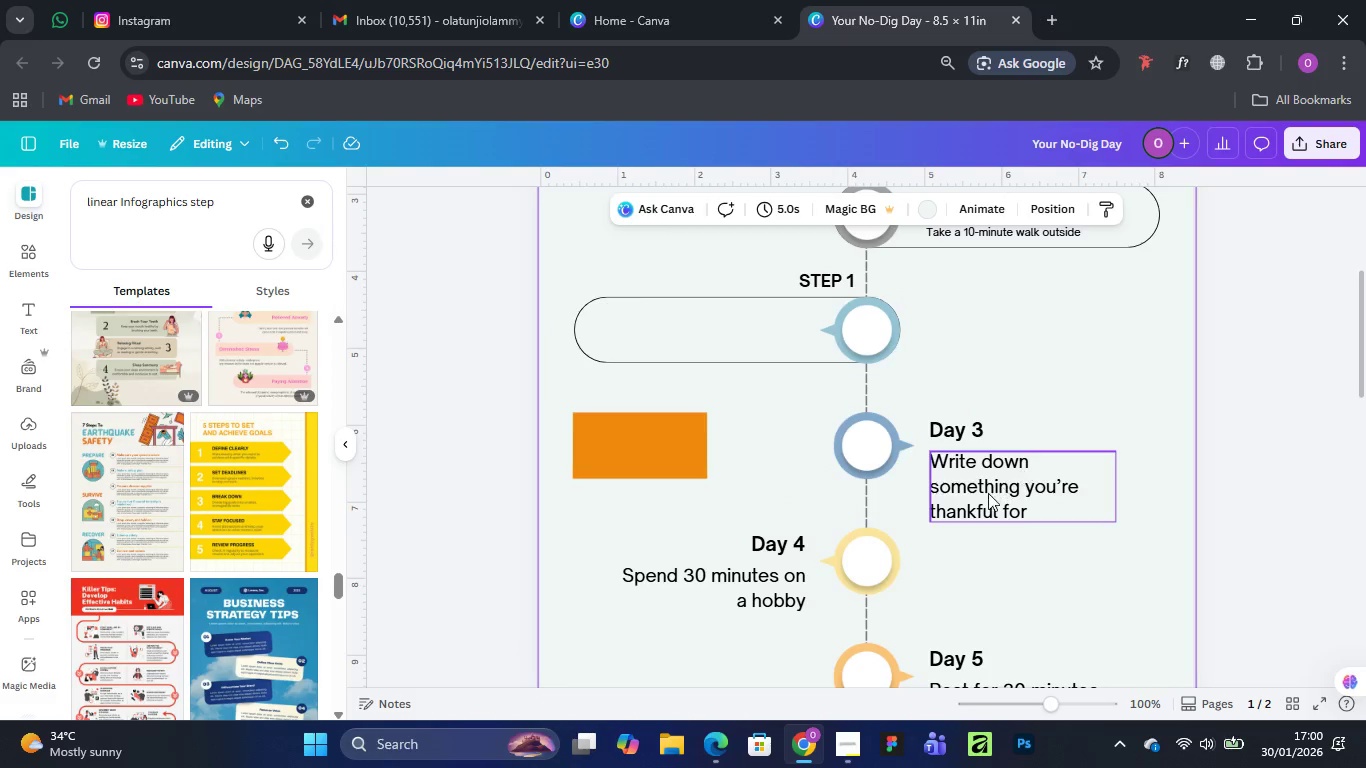 
left_click([981, 497])
 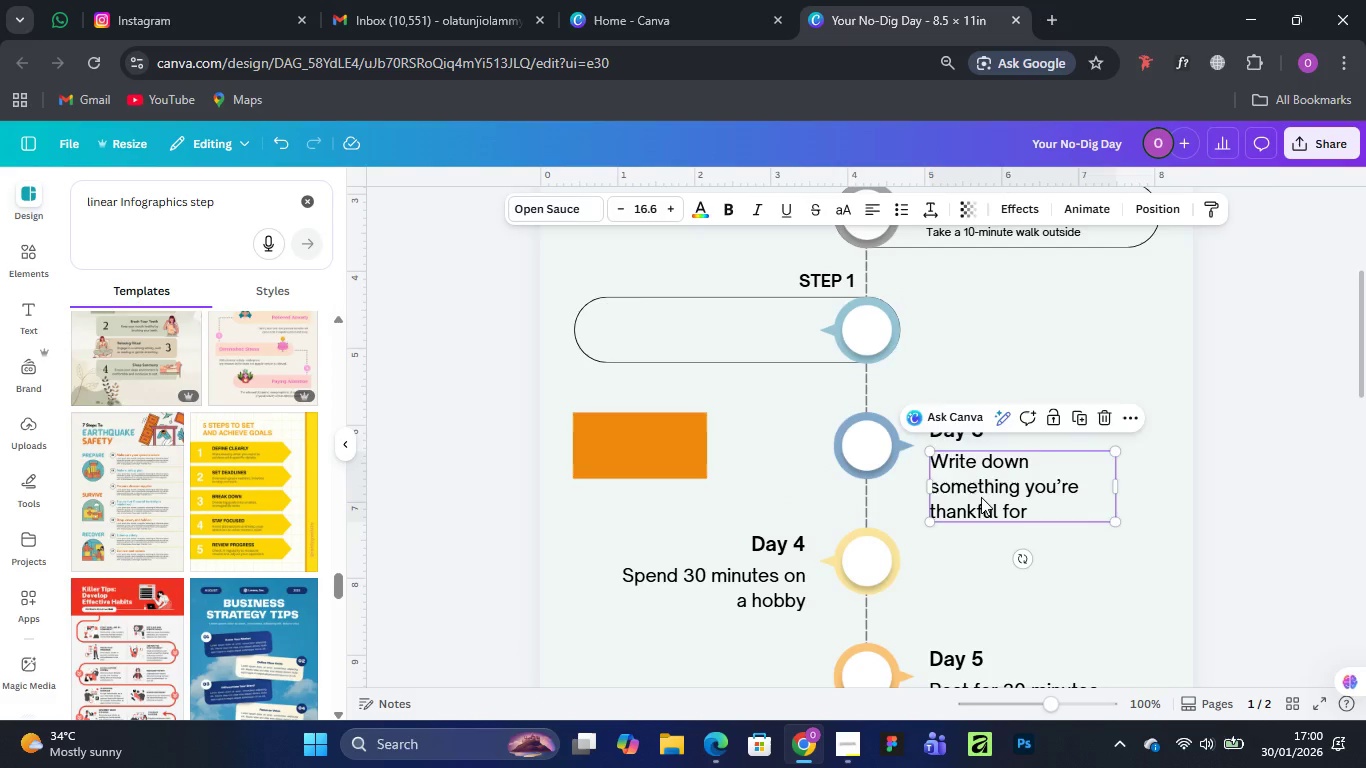 
key(Delete)
 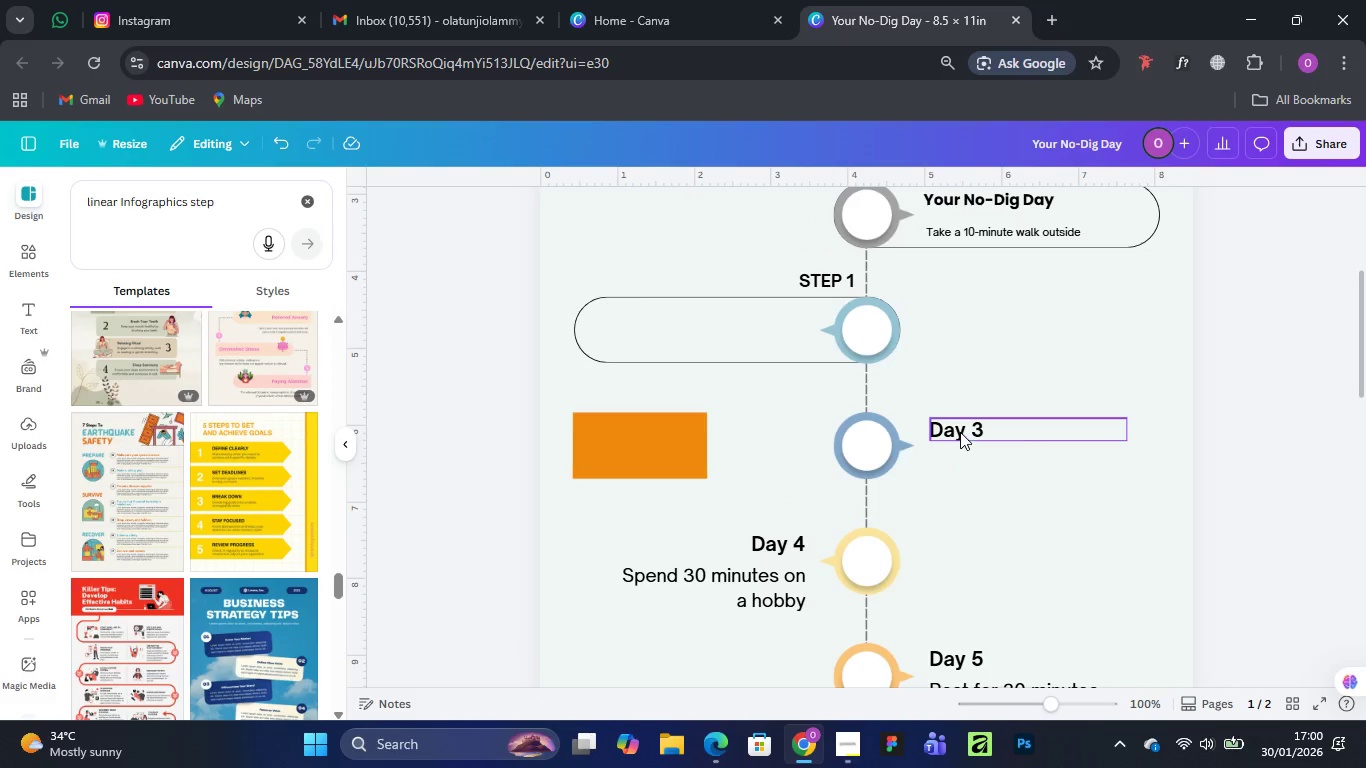 
left_click([960, 432])
 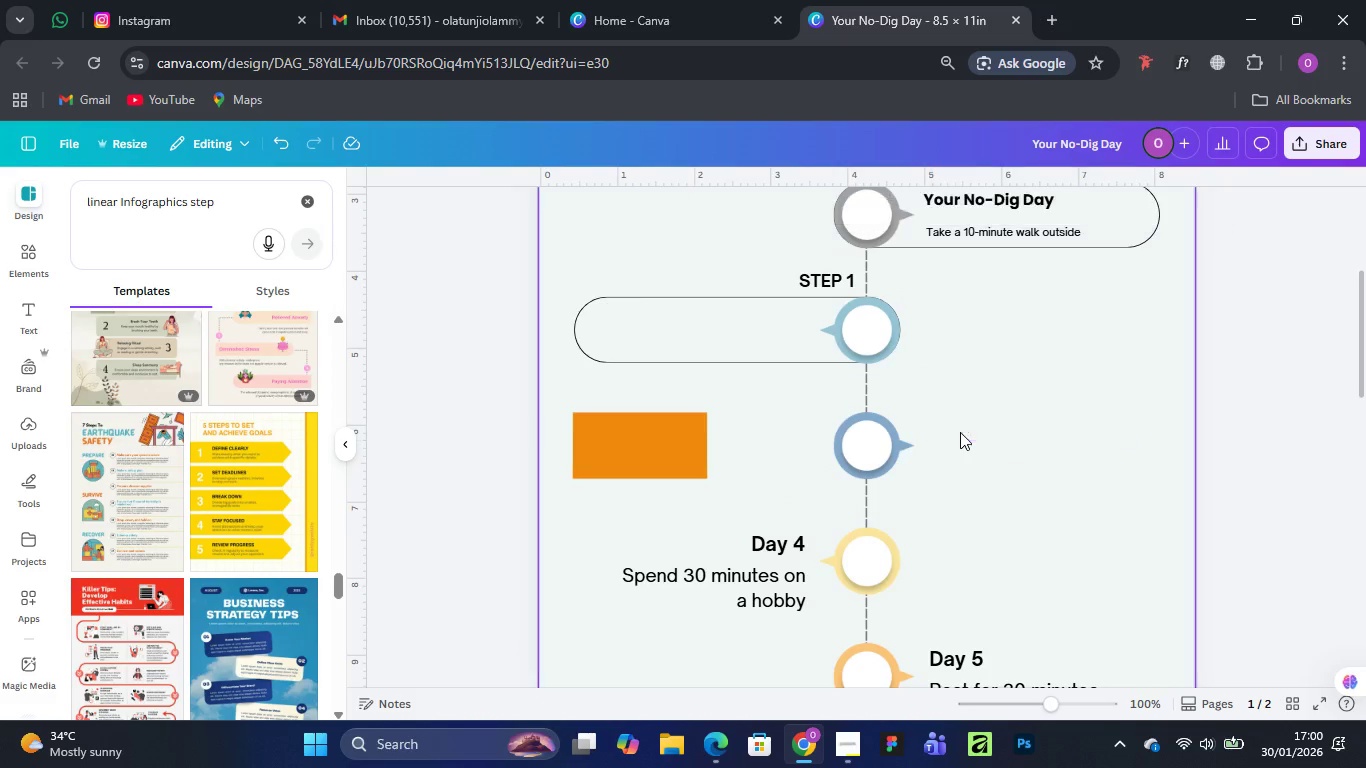 
key(Delete)
 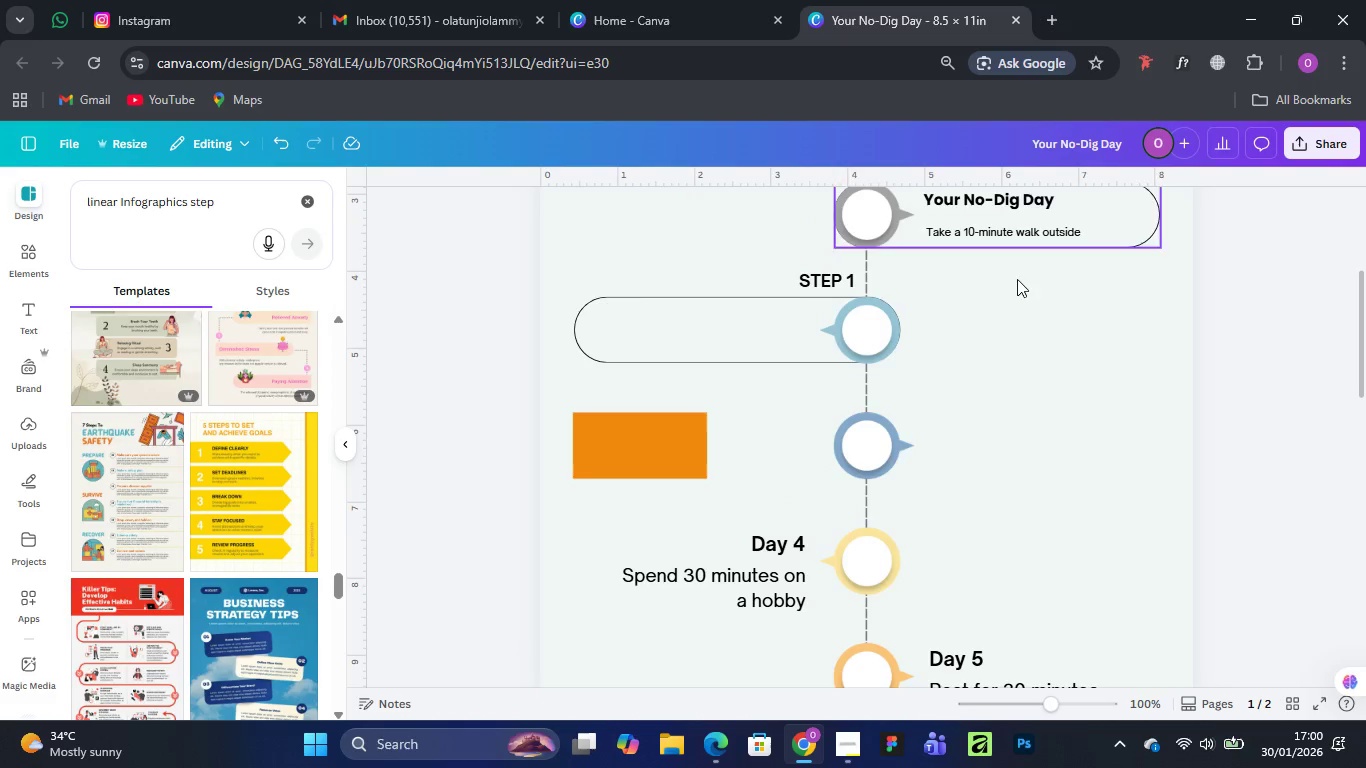 
scroll: coordinate [1017, 380], scroll_direction: up, amount: 1.0
 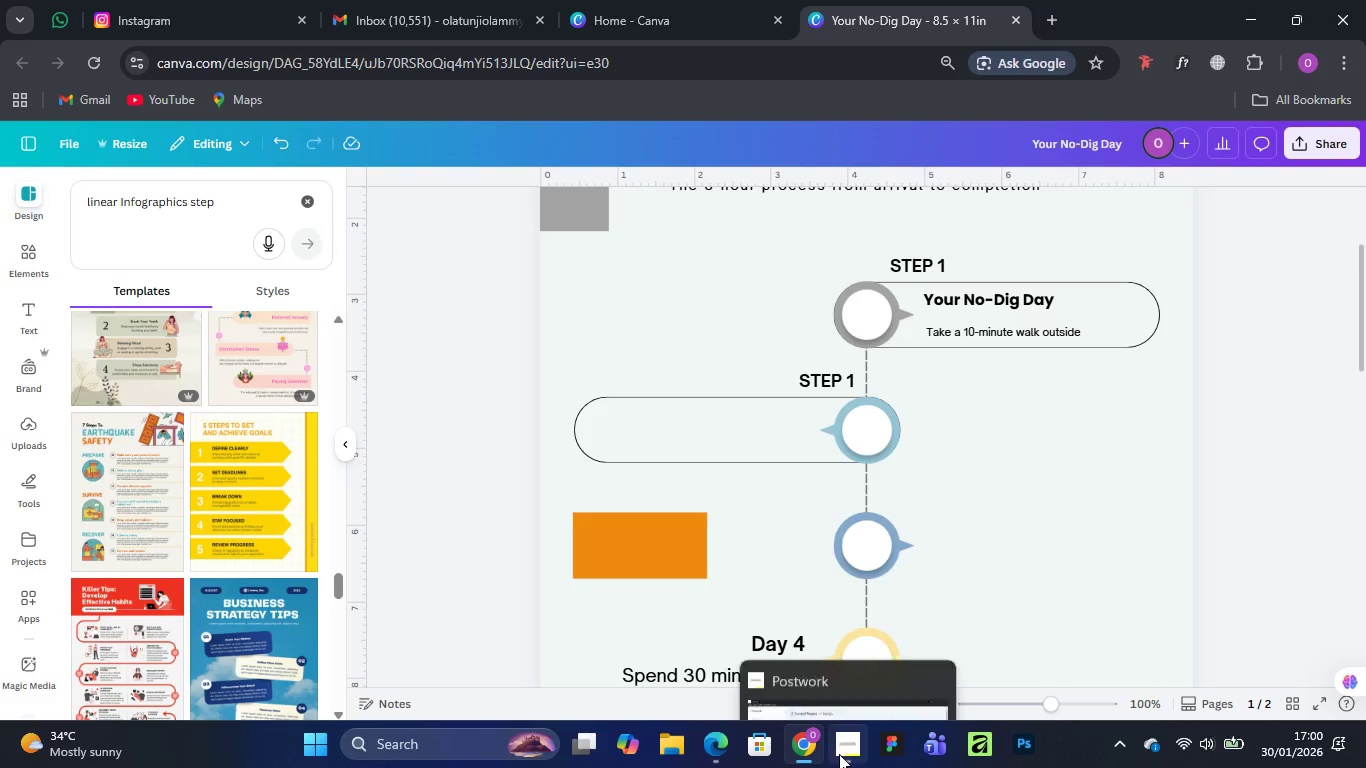 
left_click([840, 637])